 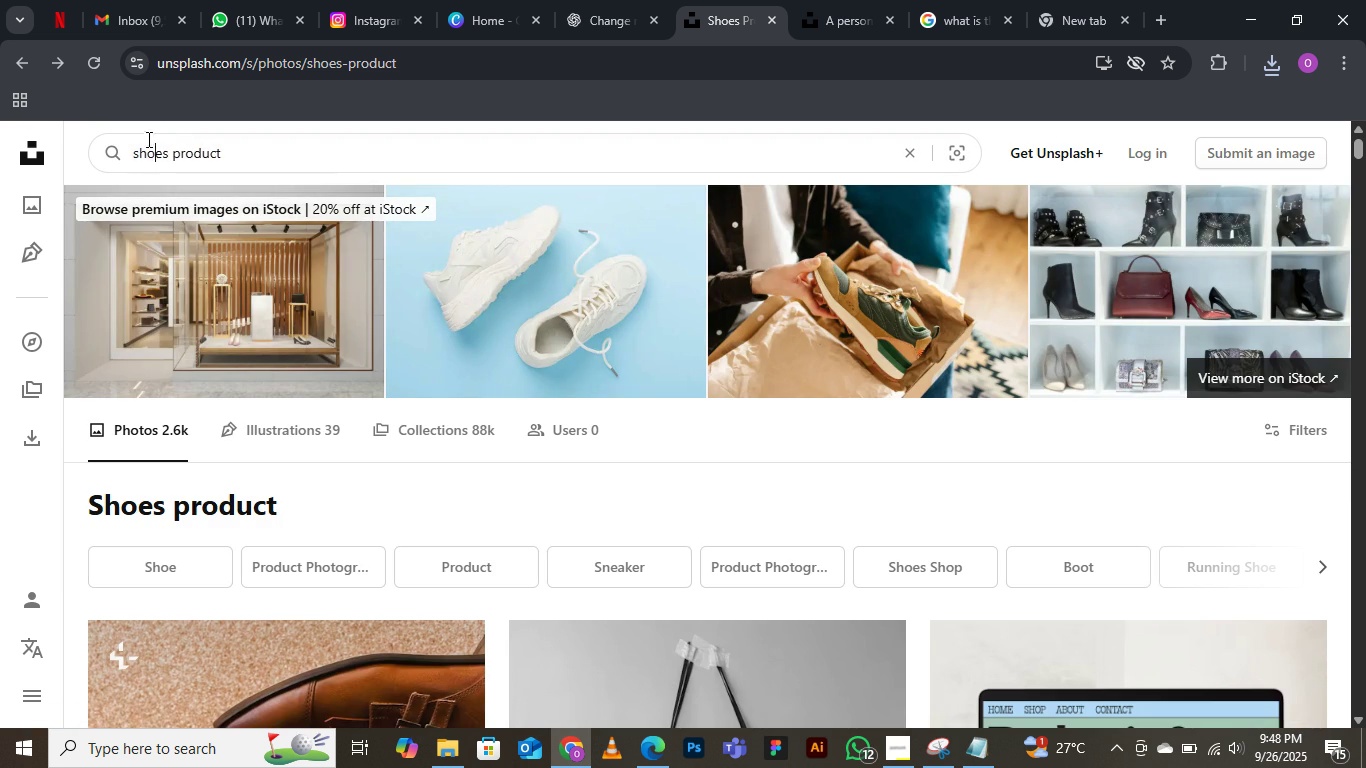 
left_click([133, 151])
 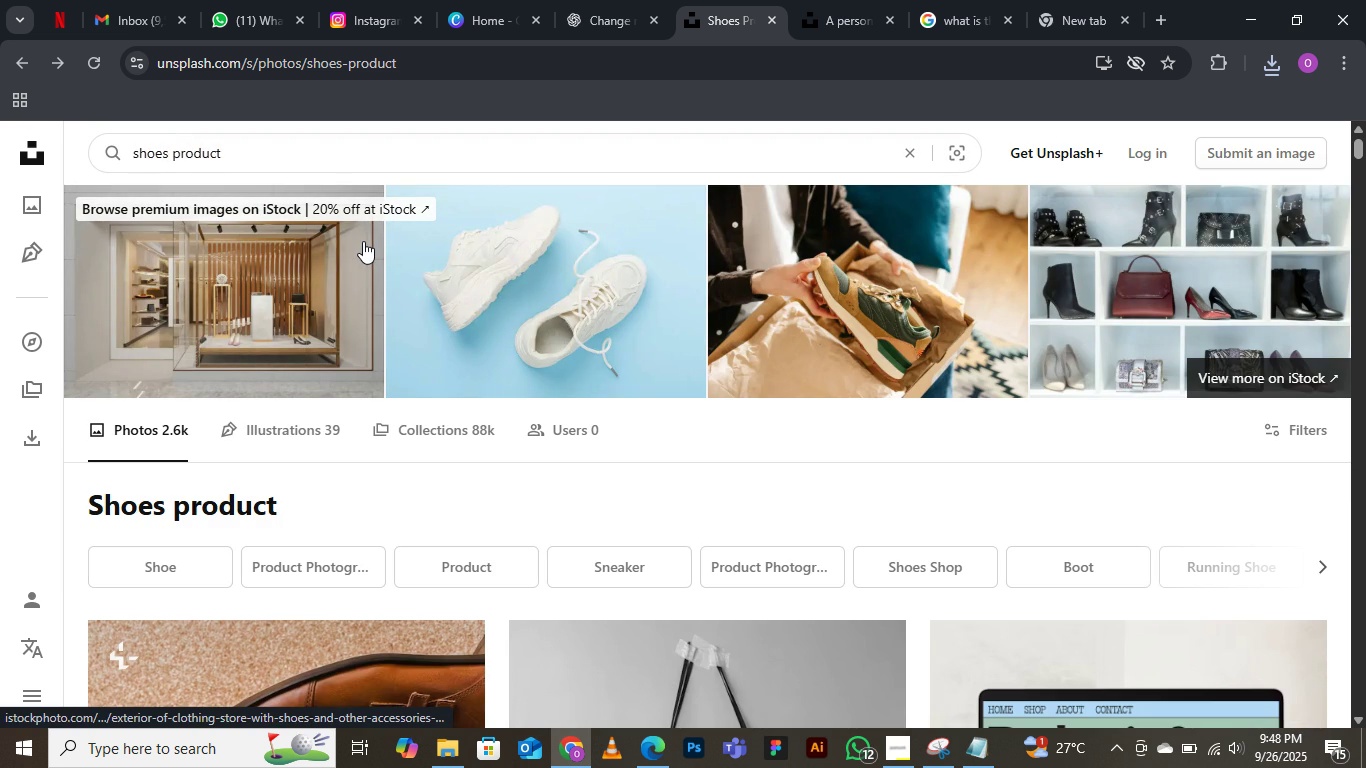 
type(females )
 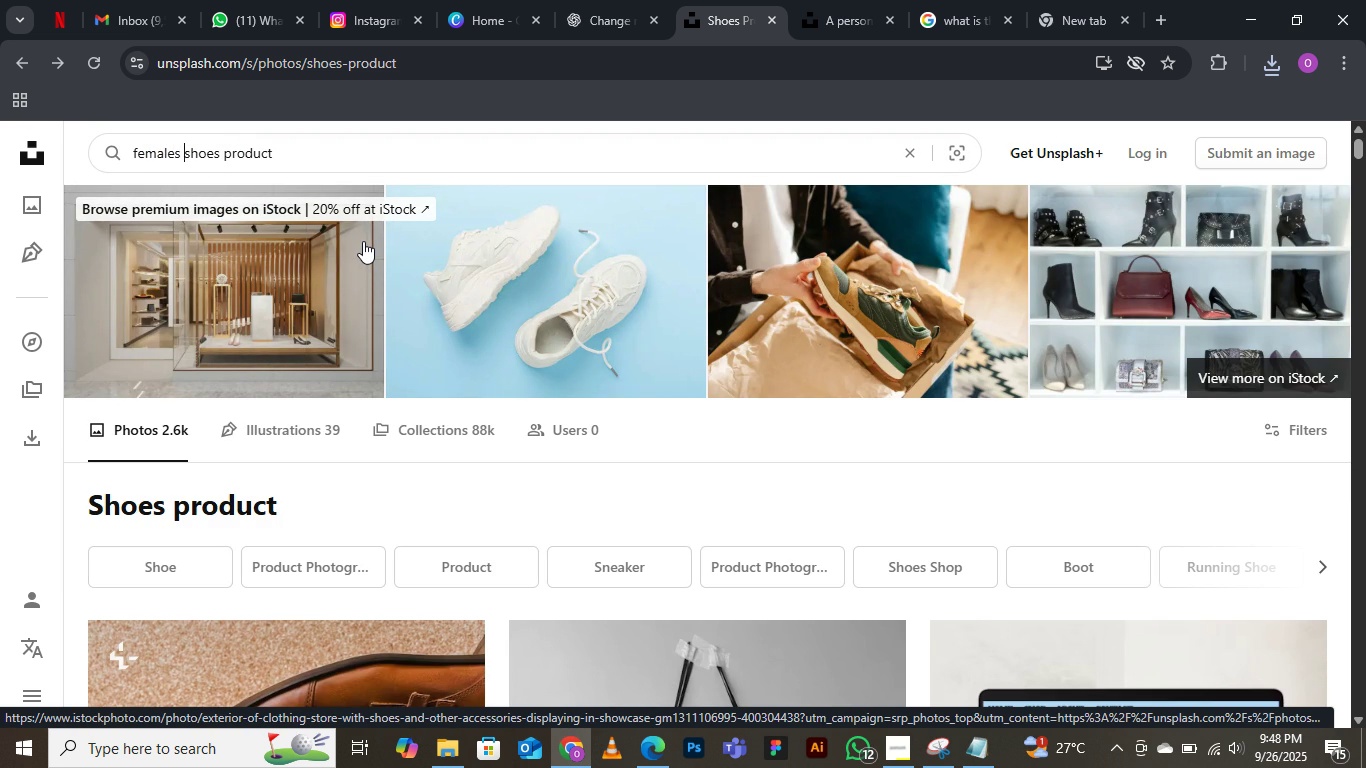 
key(Enter)
 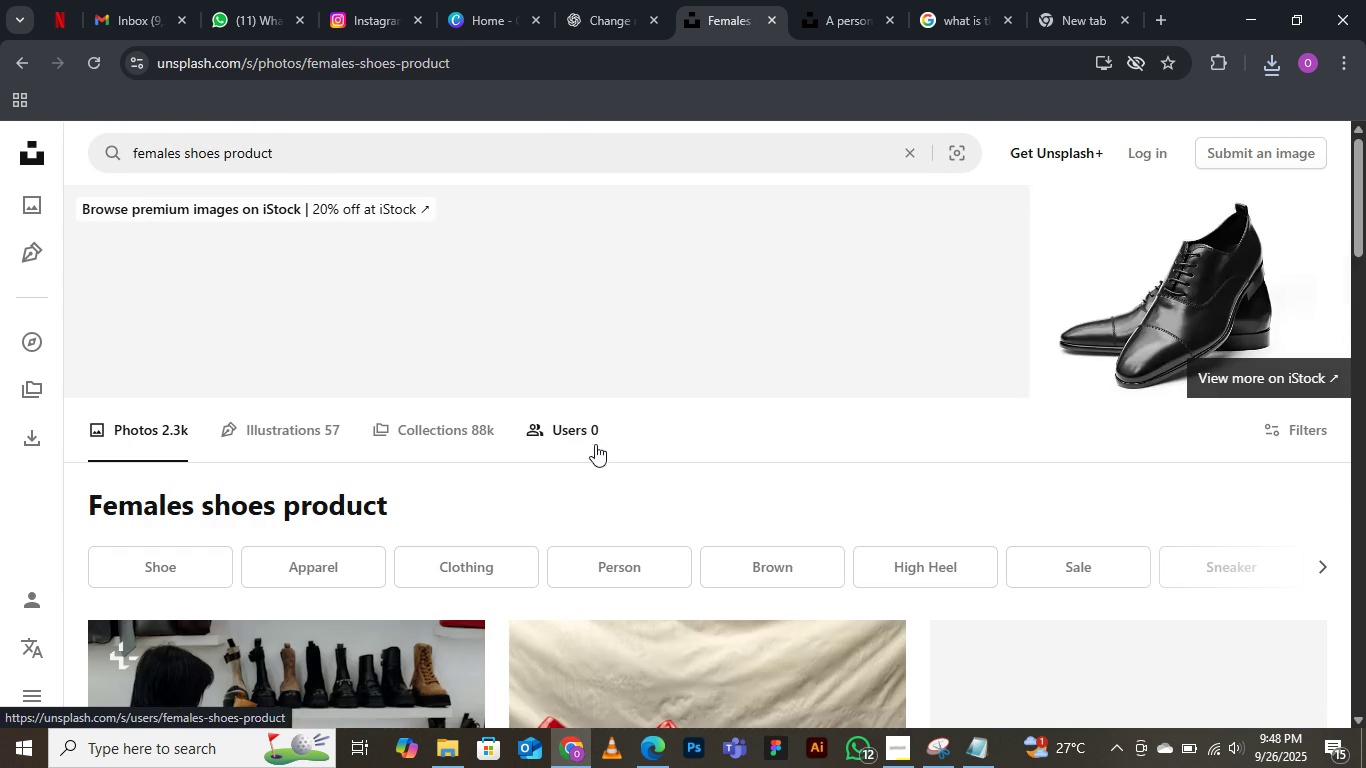 
scroll: coordinate [547, 536], scroll_direction: down, amount: 24.0
 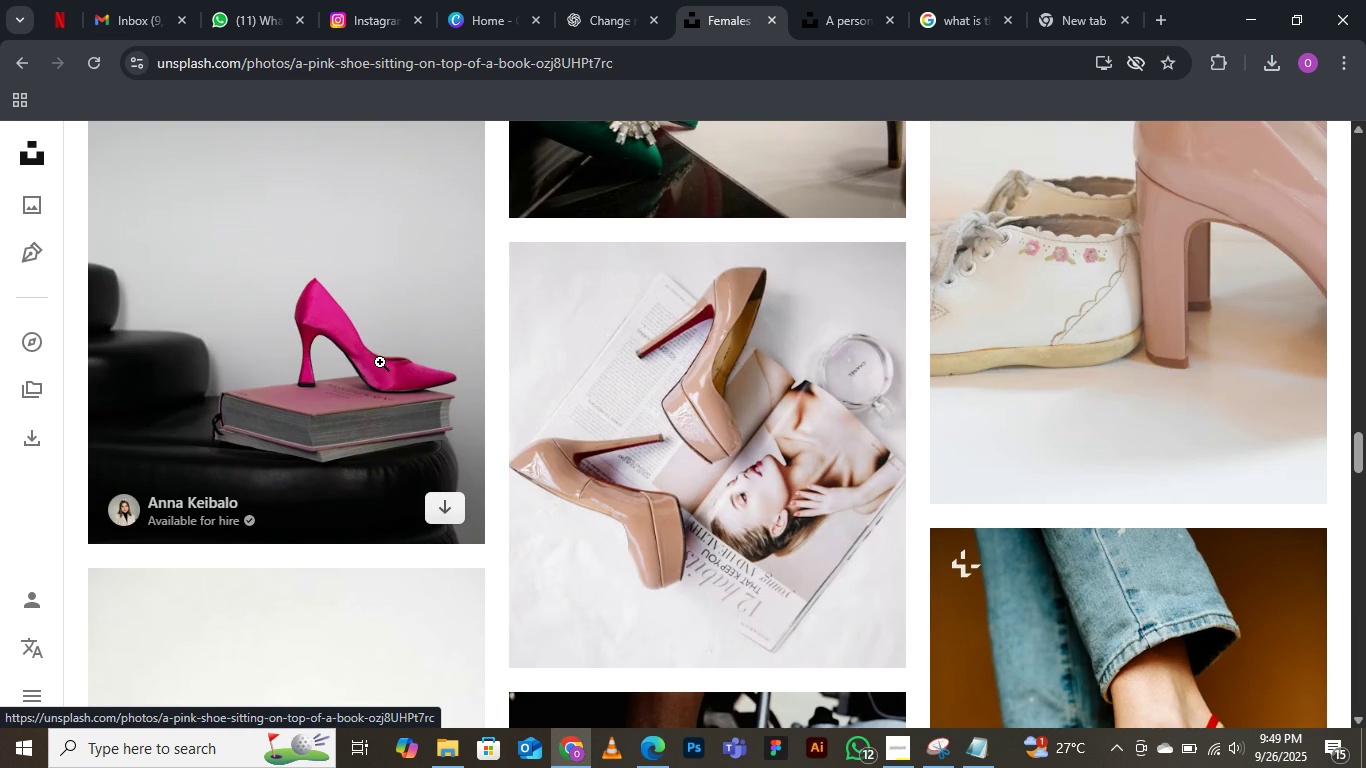 
left_click([380, 362])
 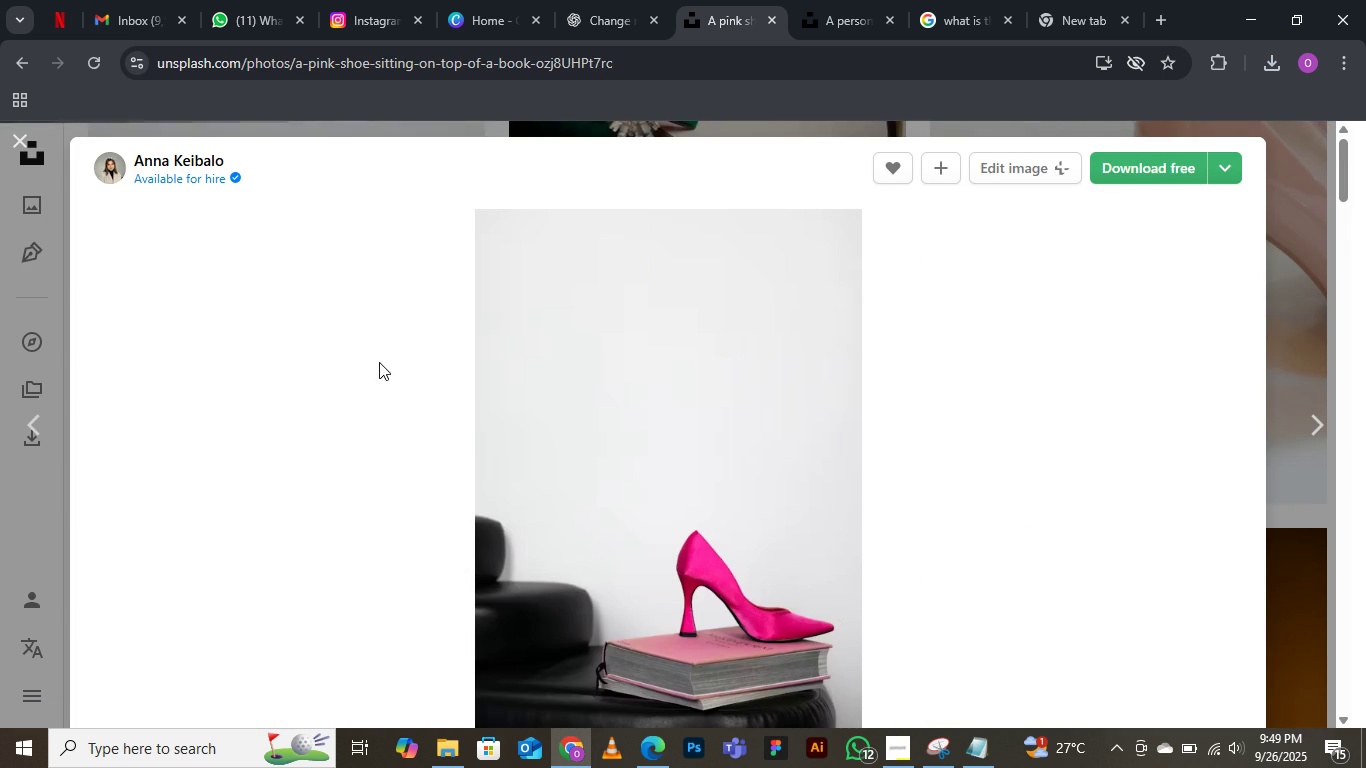 
scroll: coordinate [375, 362], scroll_direction: down, amount: 10.0
 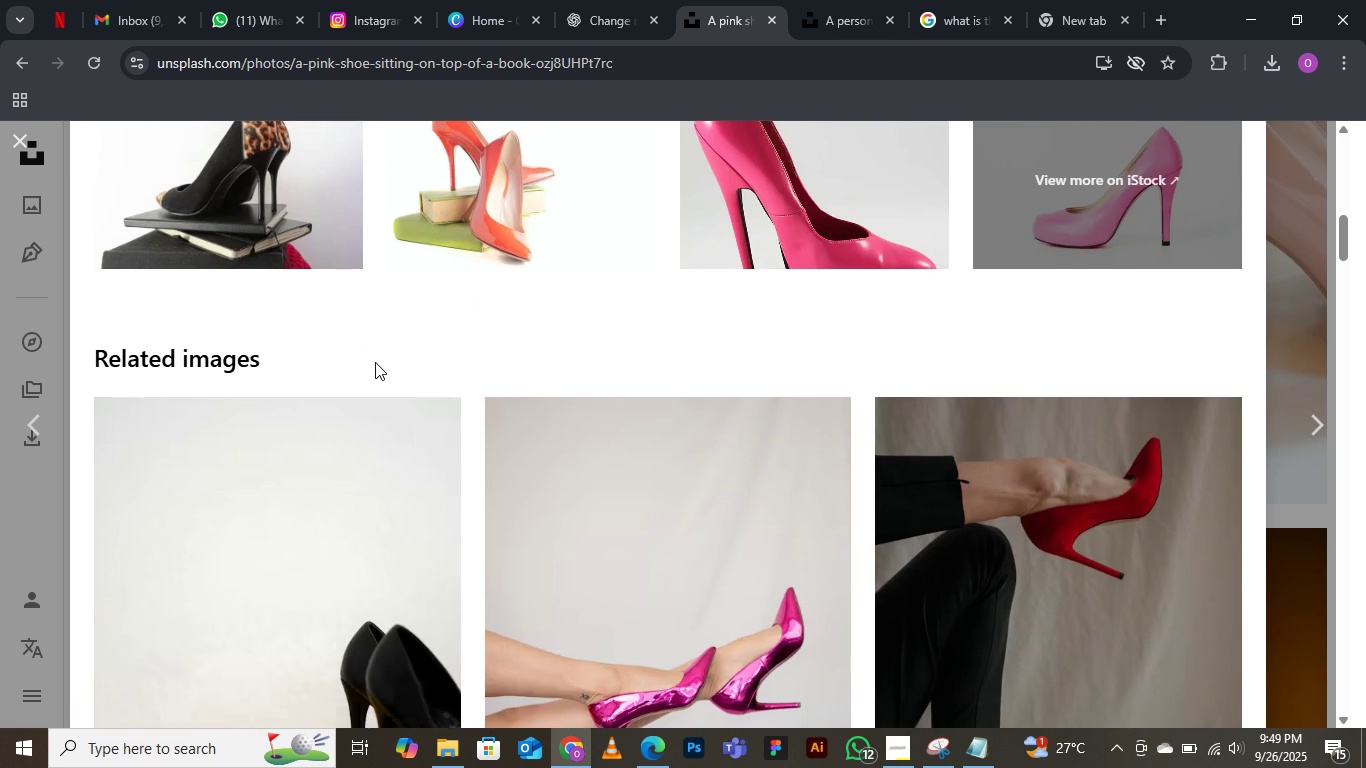 
scroll: coordinate [375, 362], scroll_direction: up, amount: 6.0
 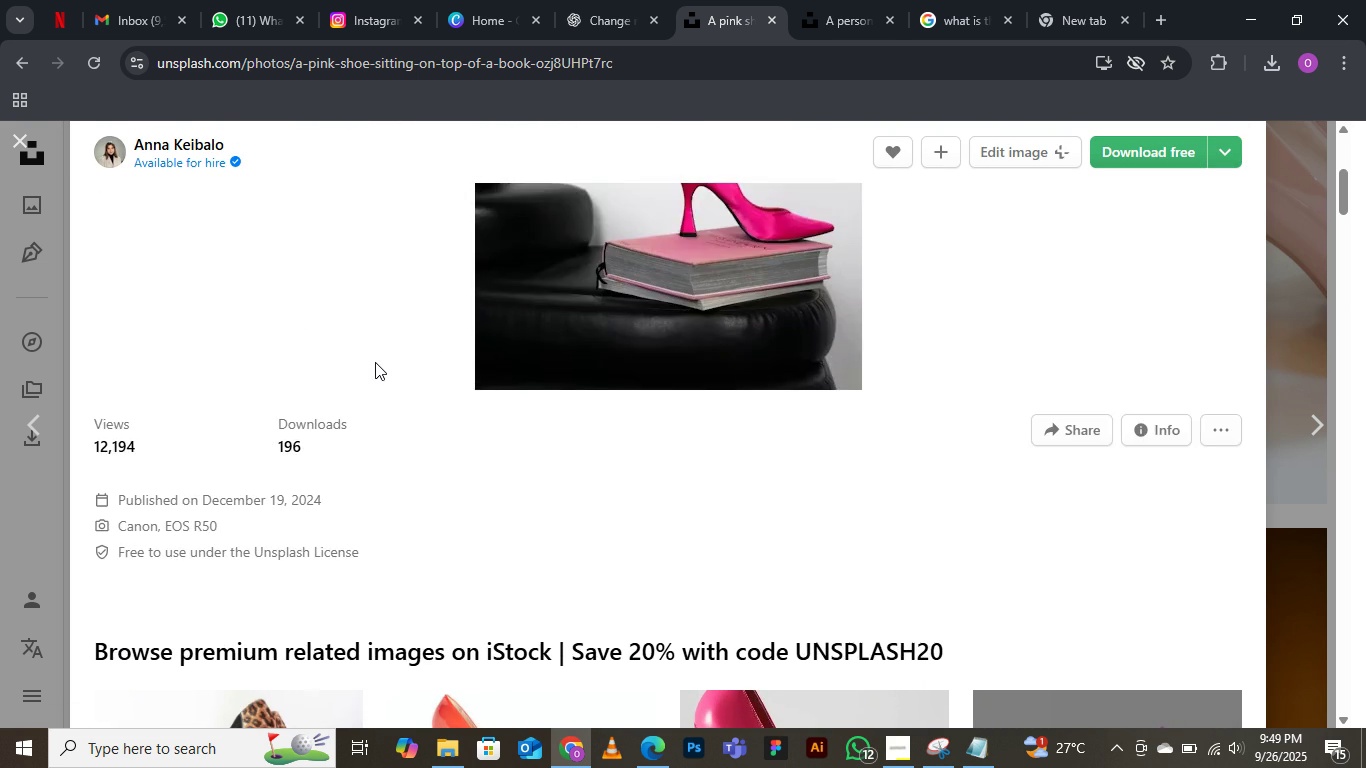 
scroll: coordinate [372, 360], scroll_direction: down, amount: 4.0
 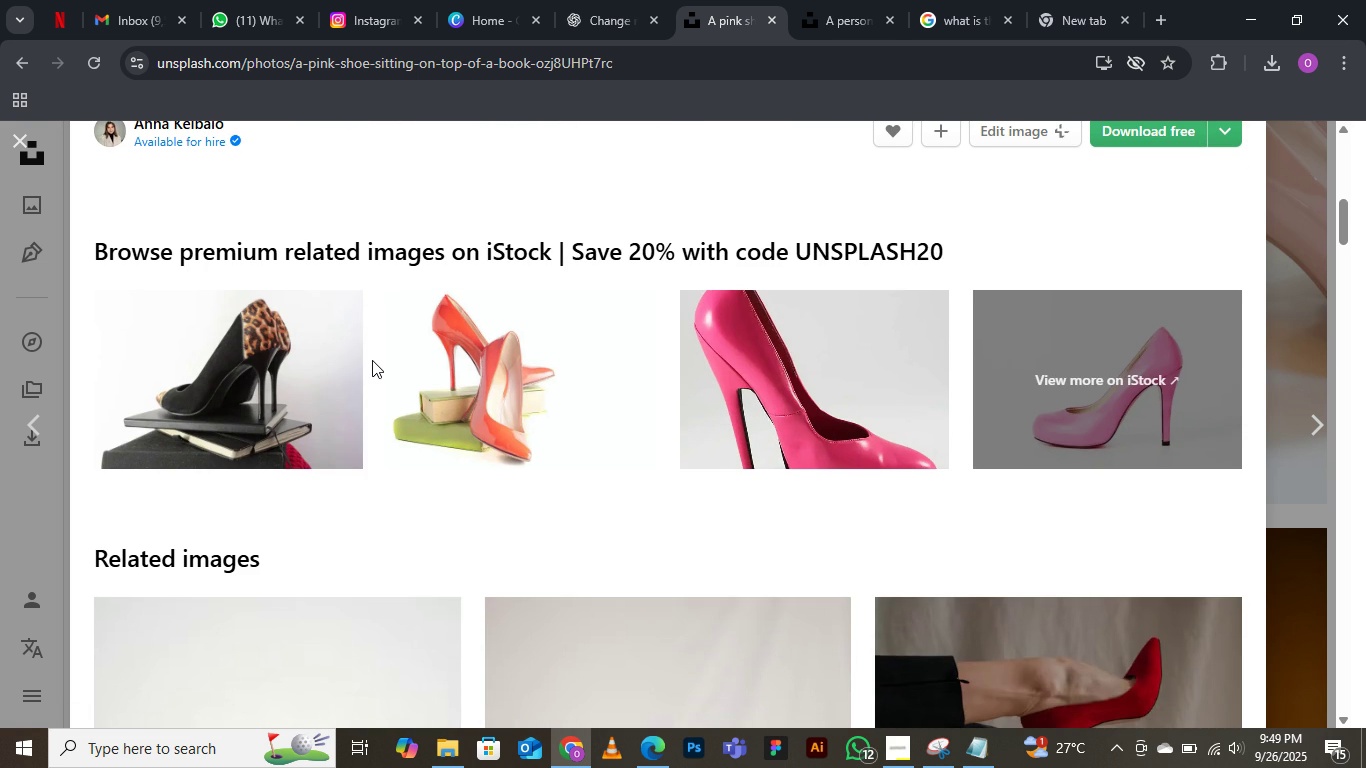 
scroll: coordinate [372, 360], scroll_direction: up, amount: 1.0
 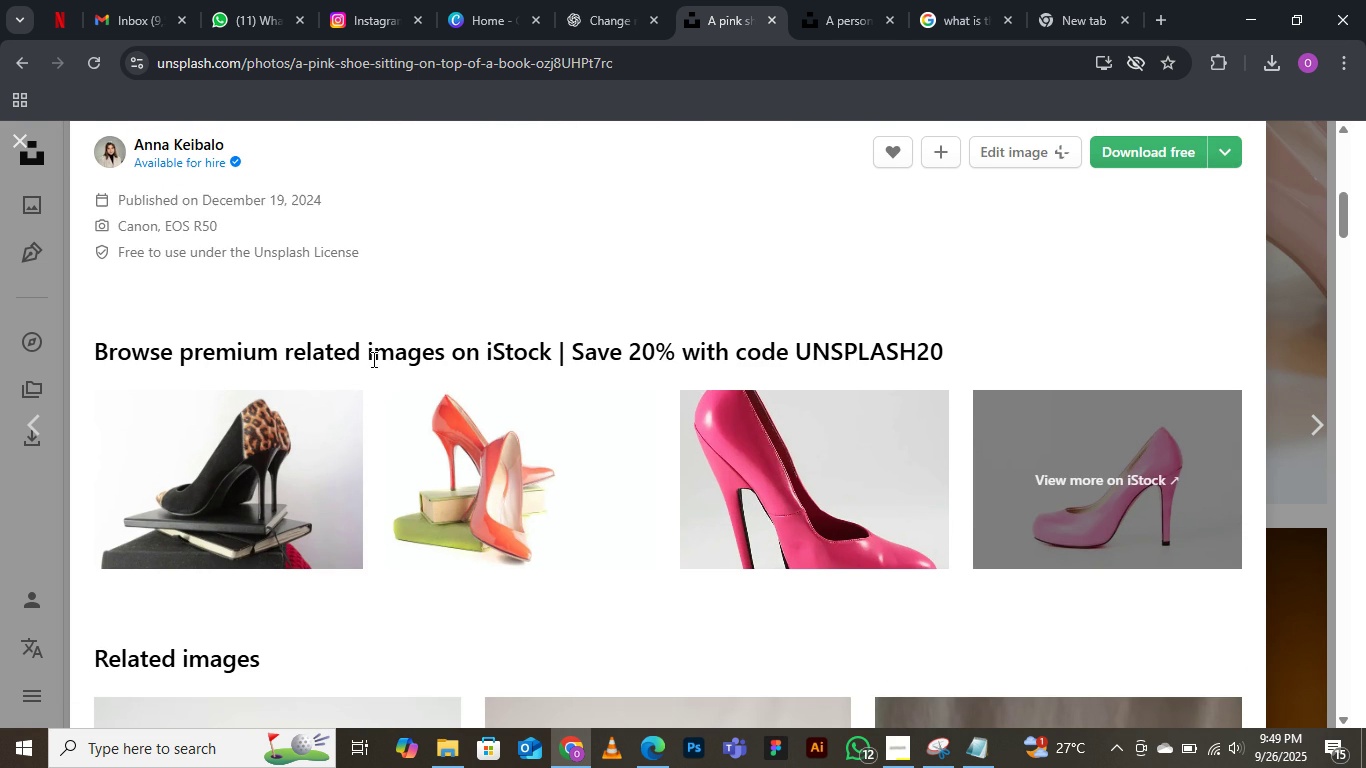 
scroll: coordinate [372, 359], scroll_direction: down, amount: 10.0
 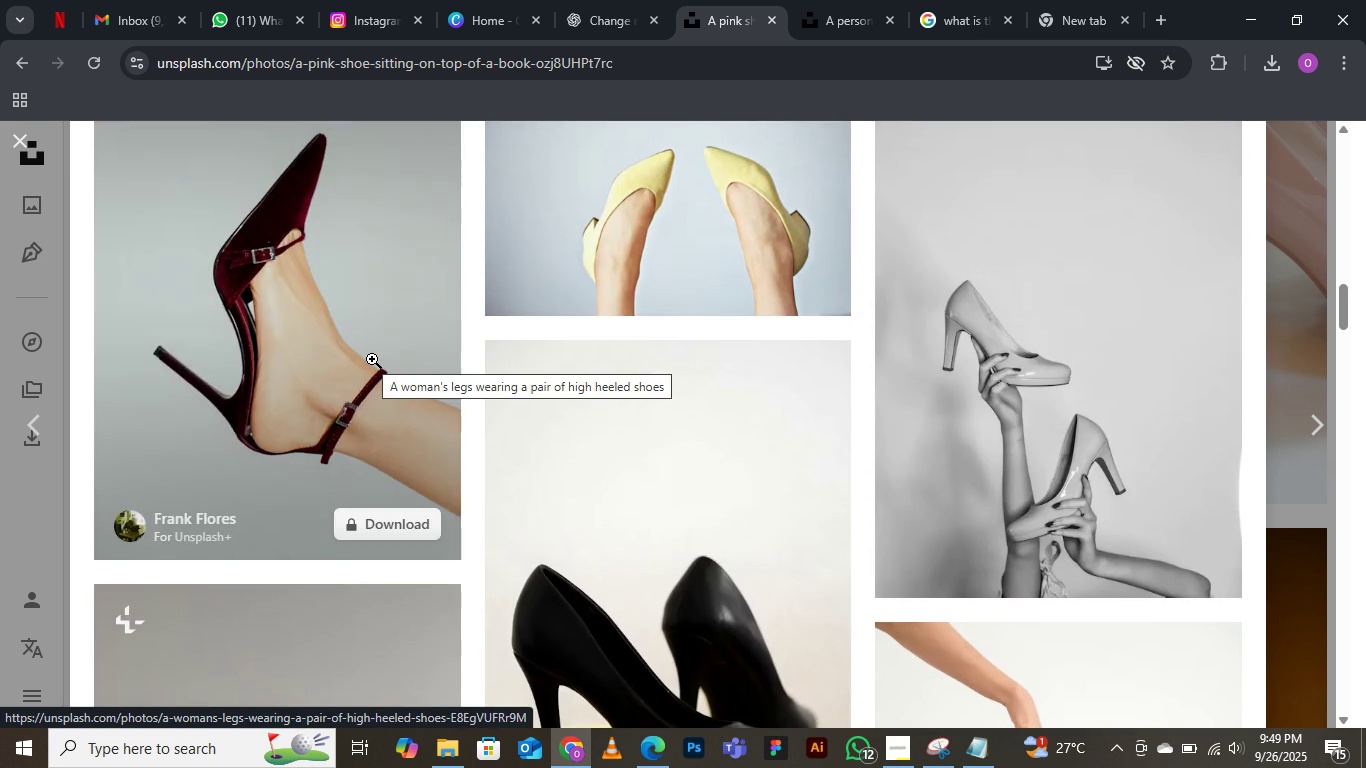 
scroll: coordinate [575, 509], scroll_direction: up, amount: 31.0
 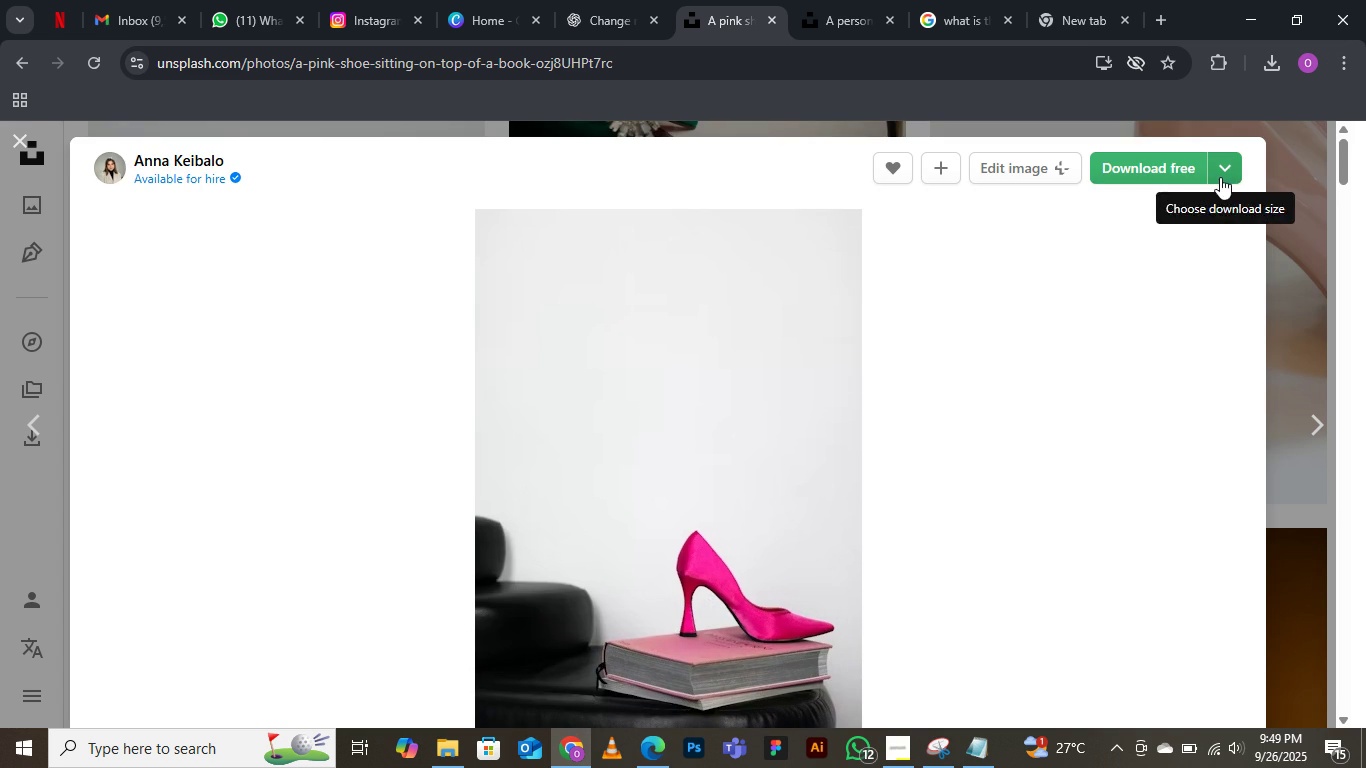 
left_click([1220, 174])
 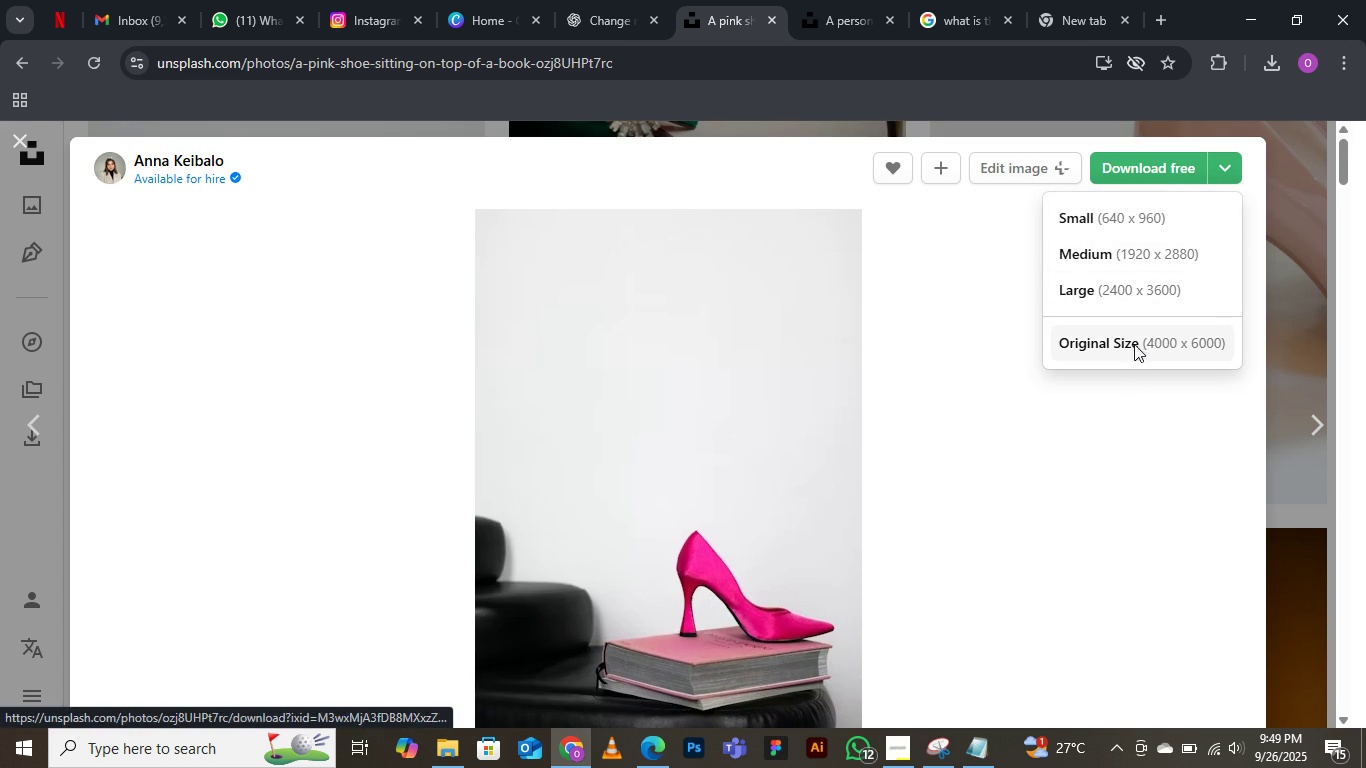 
left_click([1134, 344])
 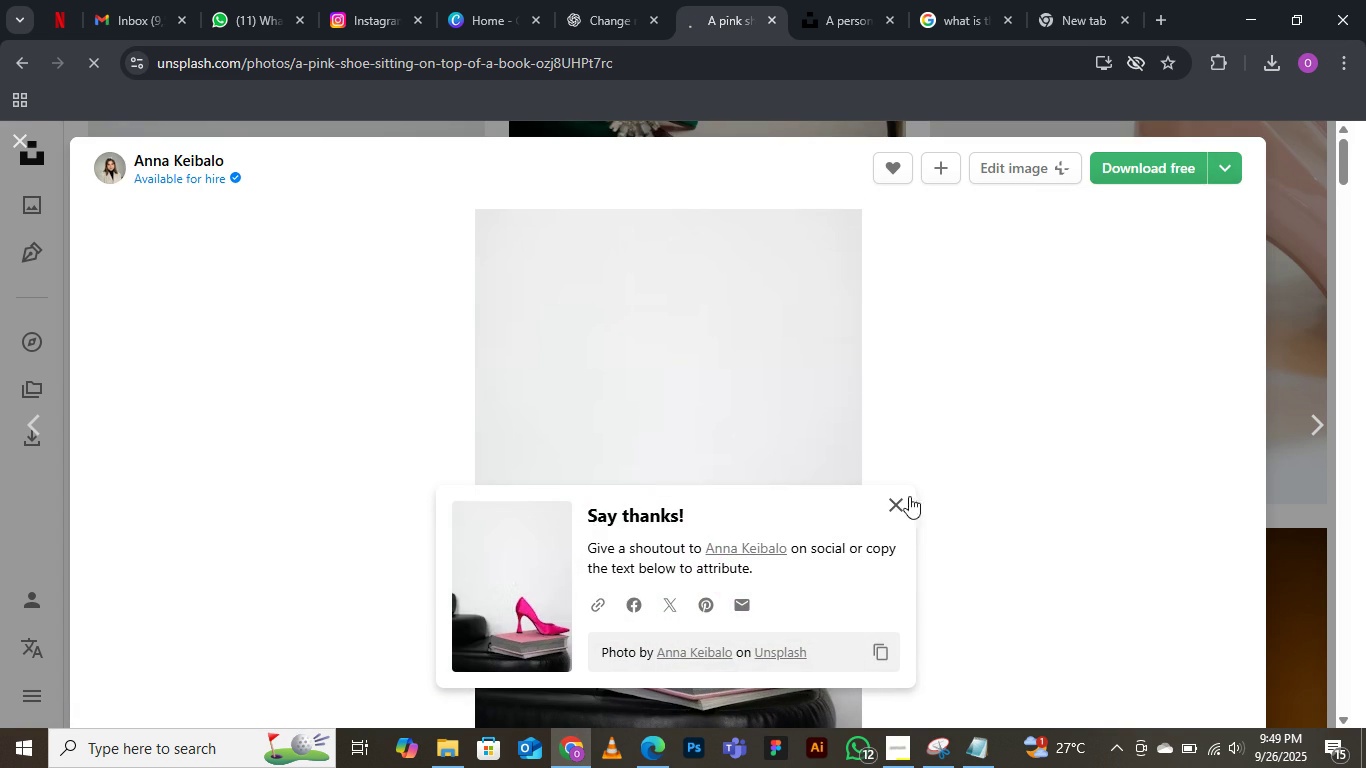 
left_click([890, 509])
 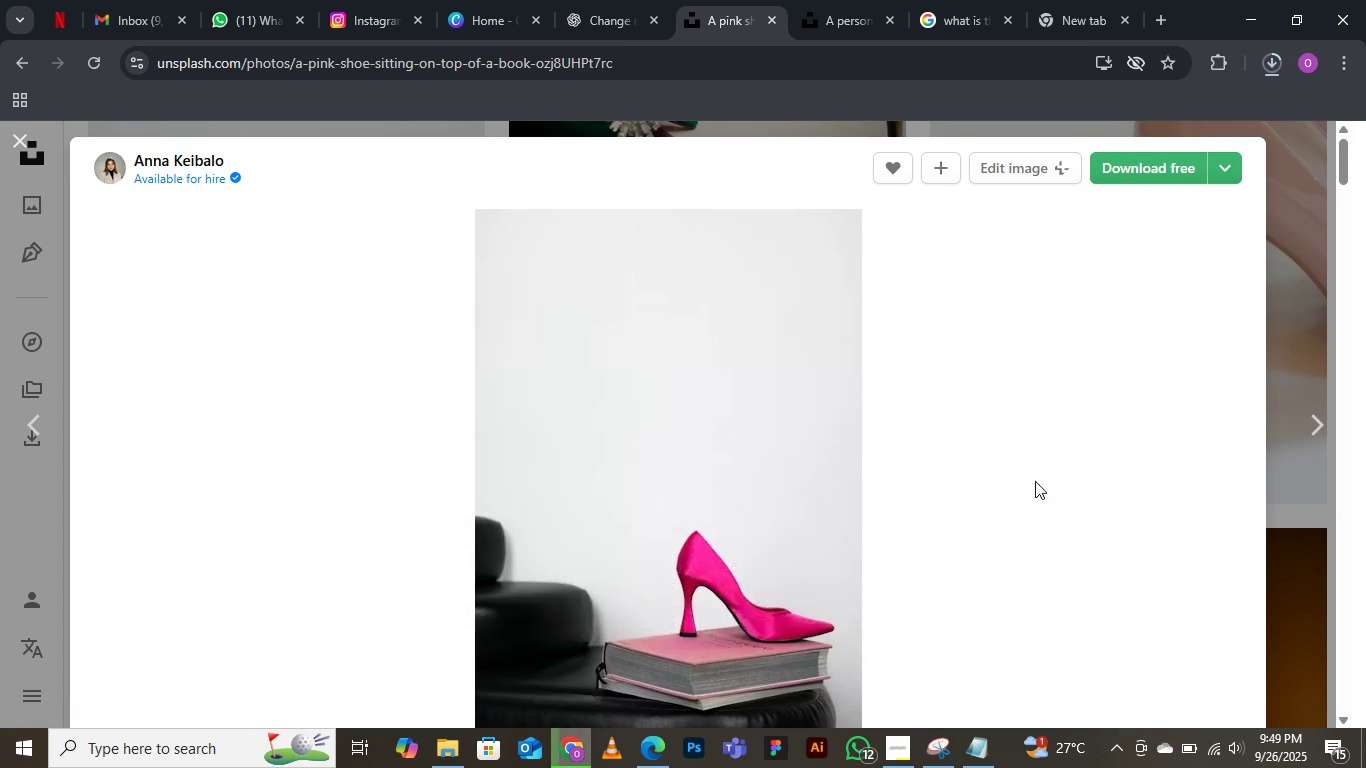 
scroll: coordinate [850, 365], scroll_direction: up, amount: 2.0
 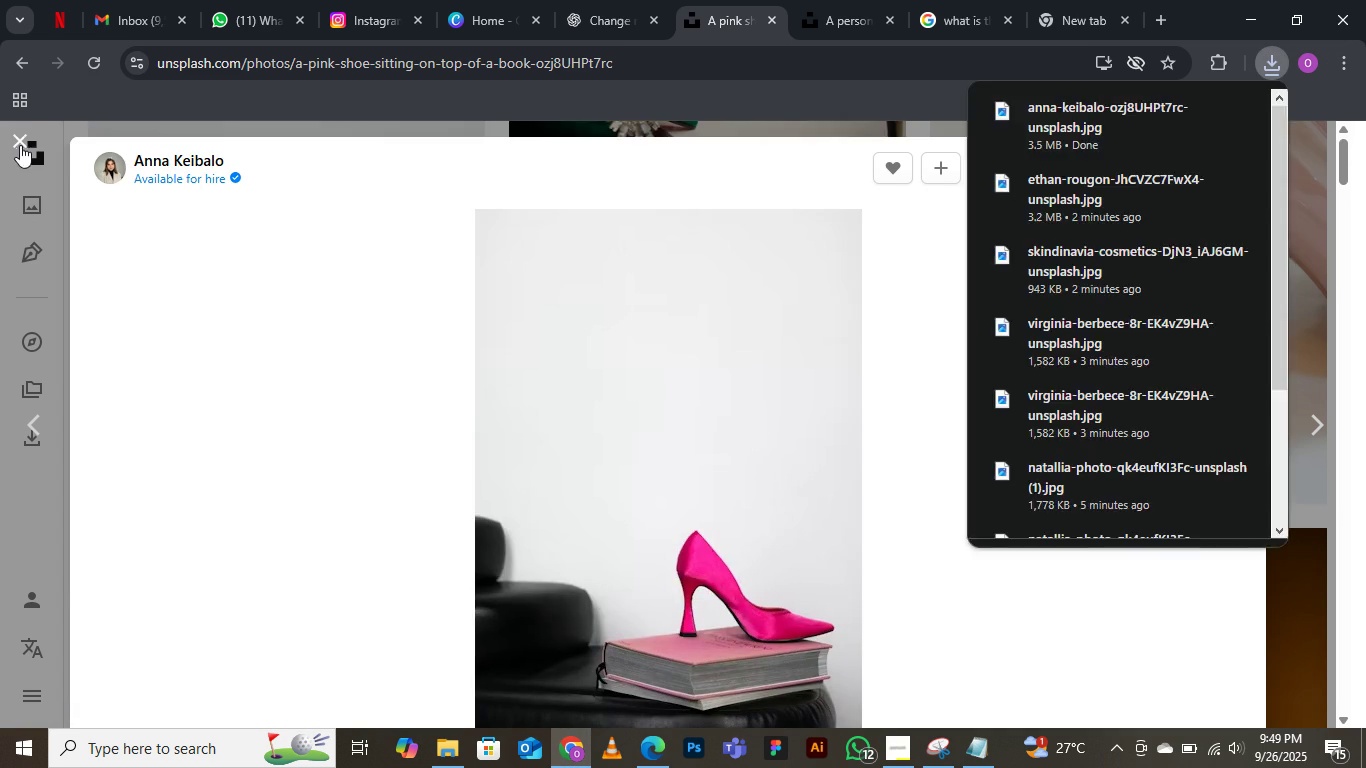 
left_click([19, 143])
 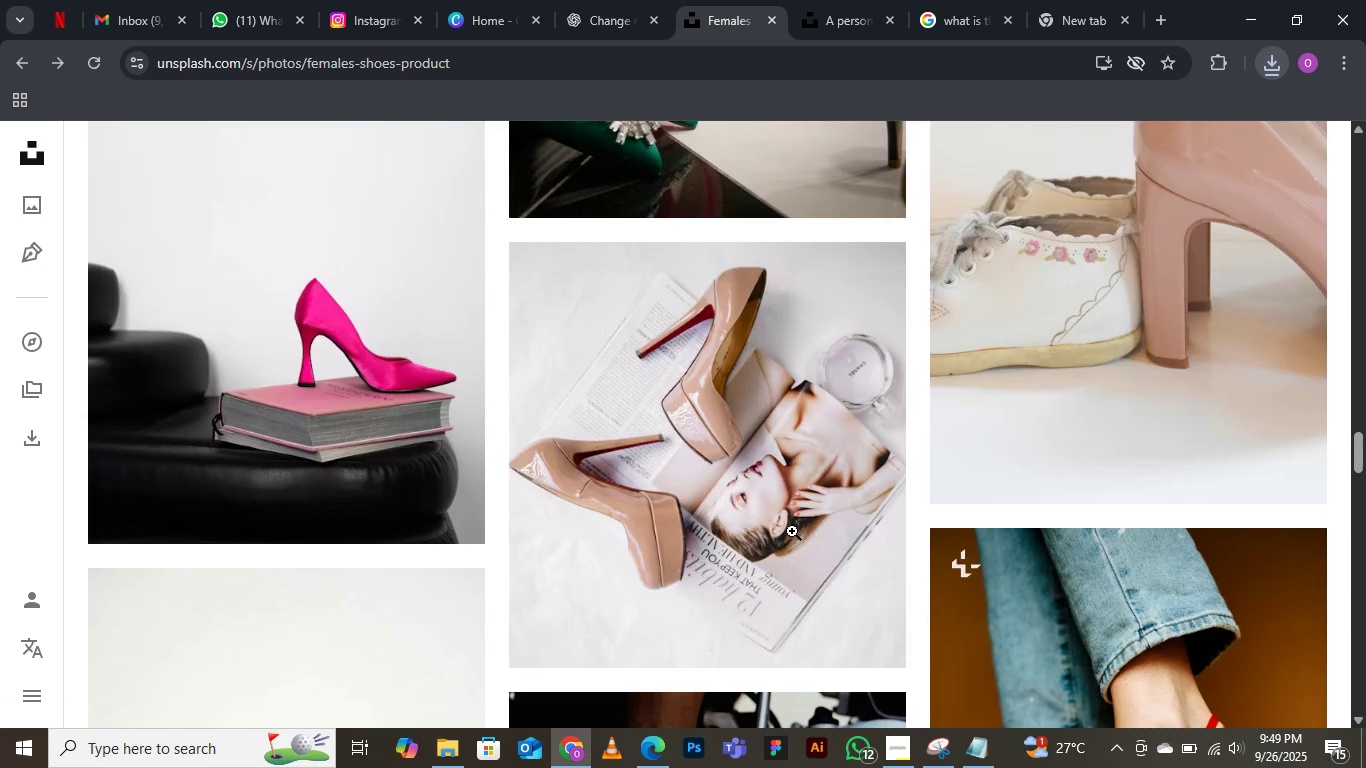 
scroll: coordinate [764, 448], scroll_direction: down, amount: 13.0
 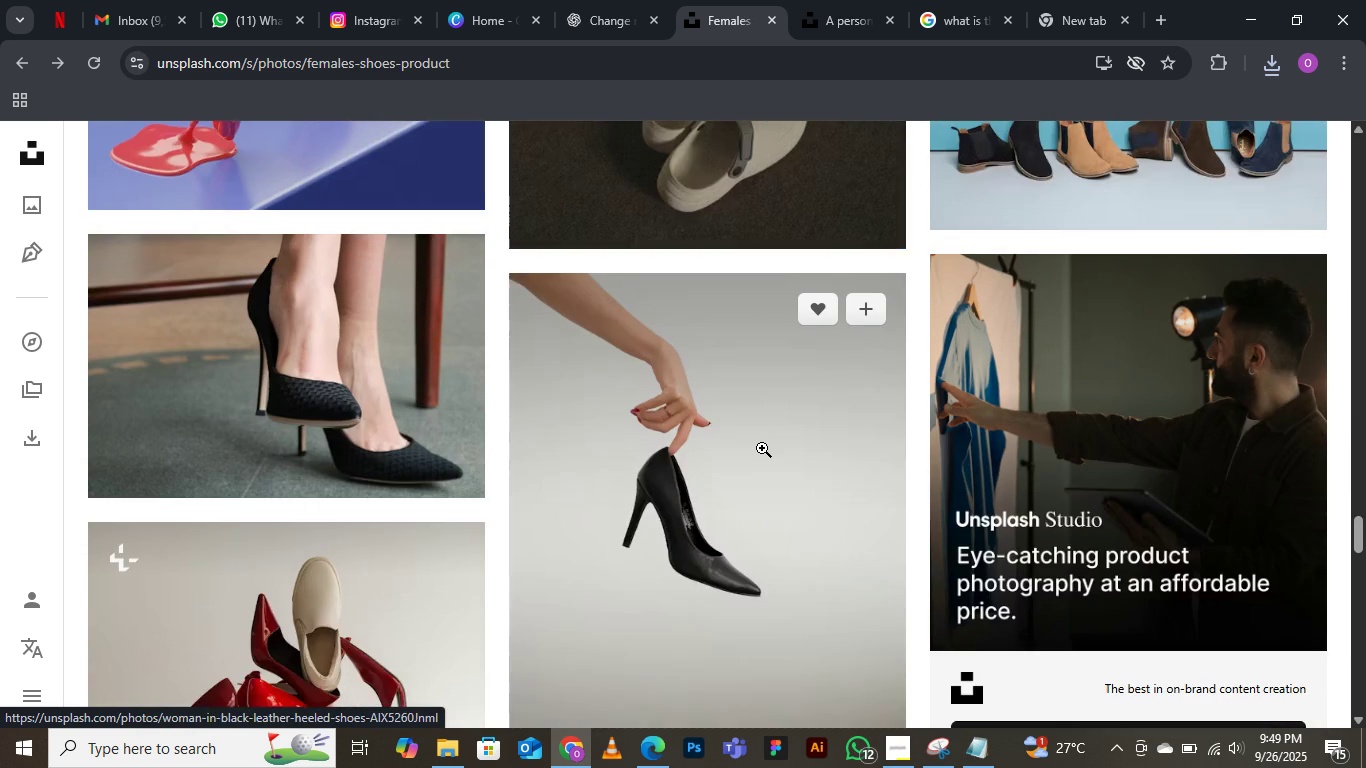 
scroll: coordinate [759, 448], scroll_direction: down, amount: 5.0
 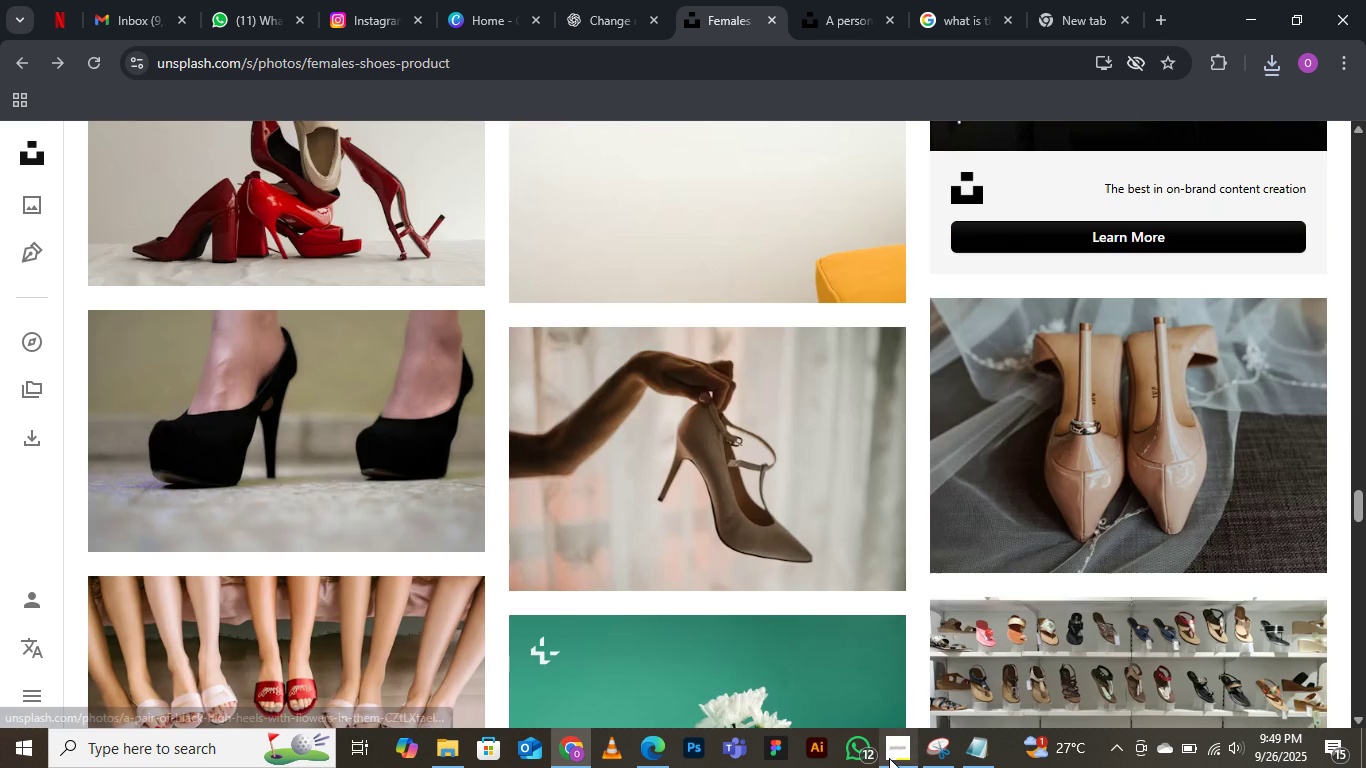 
left_click([889, 758])